 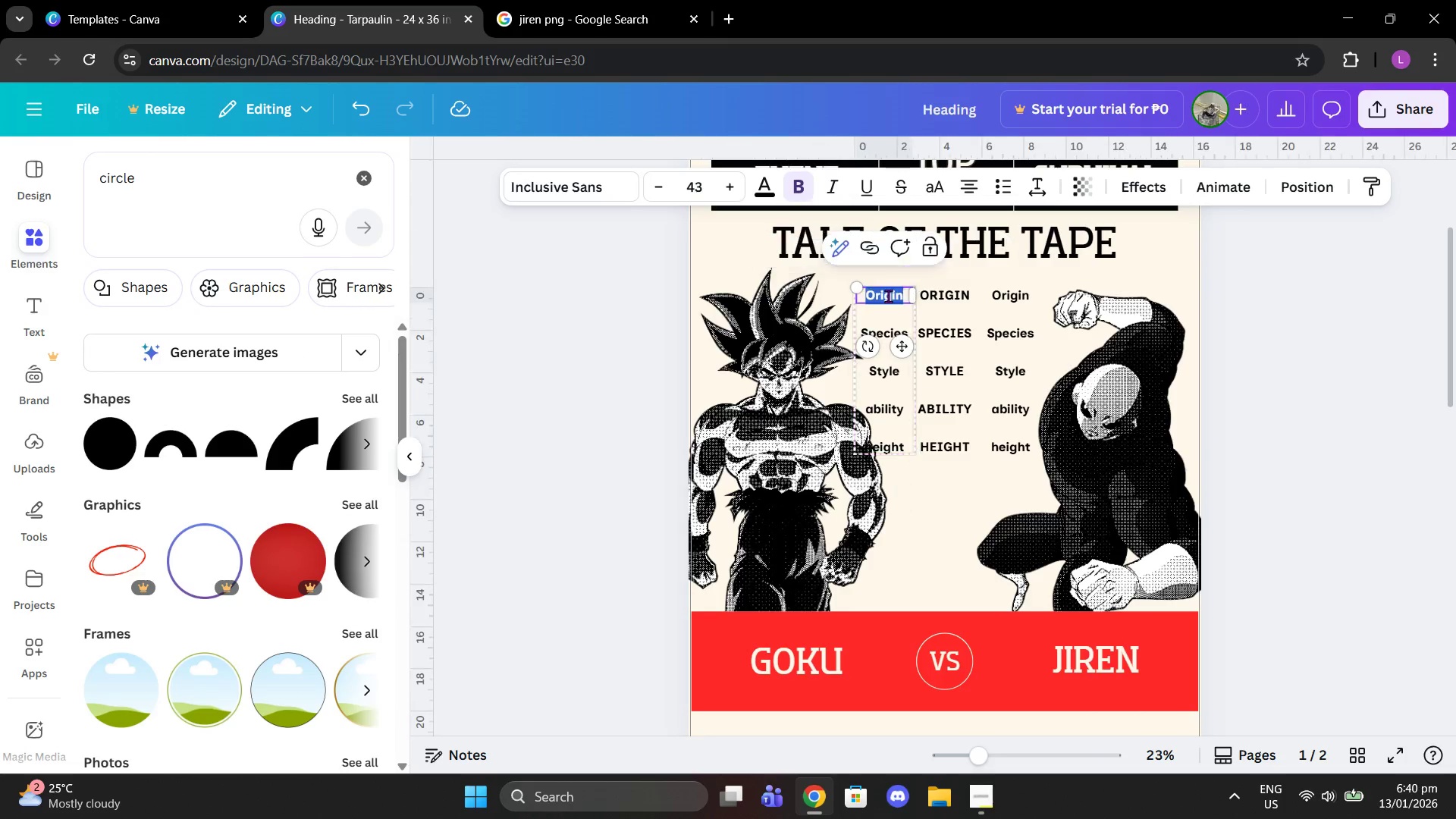 
type(Universe 7)
 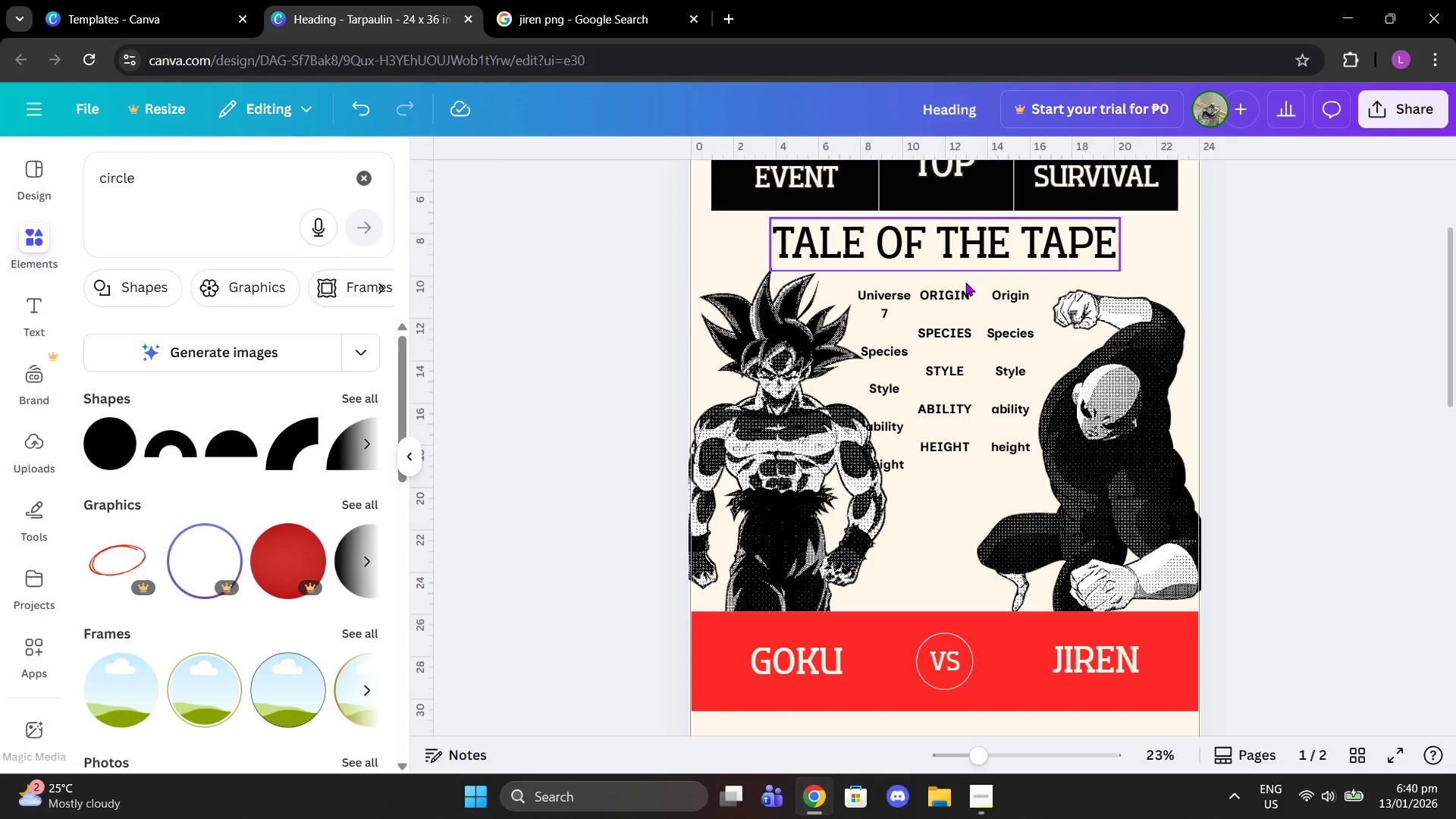 
left_click([1021, 293])
 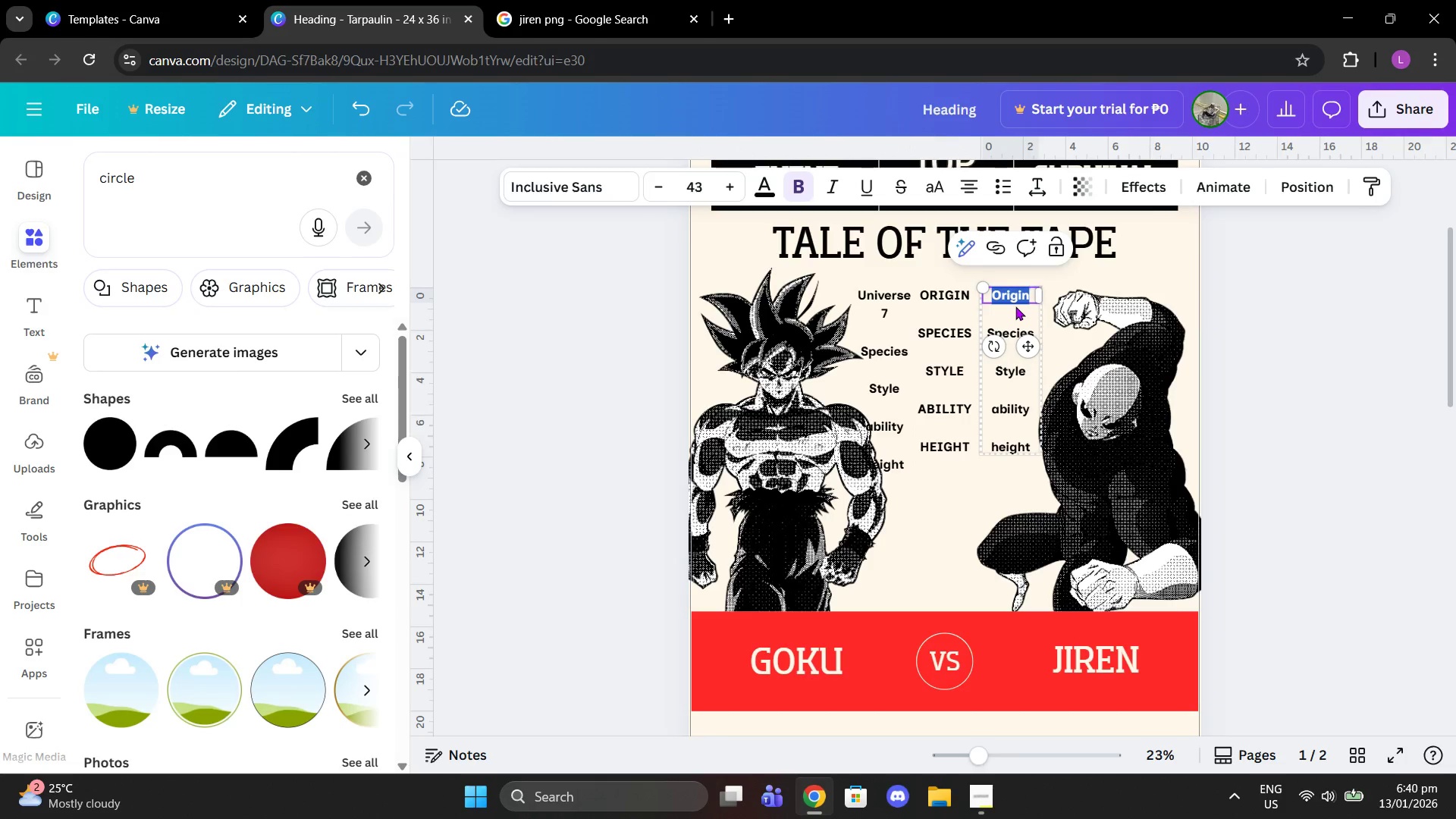 
type(Universe 11)
 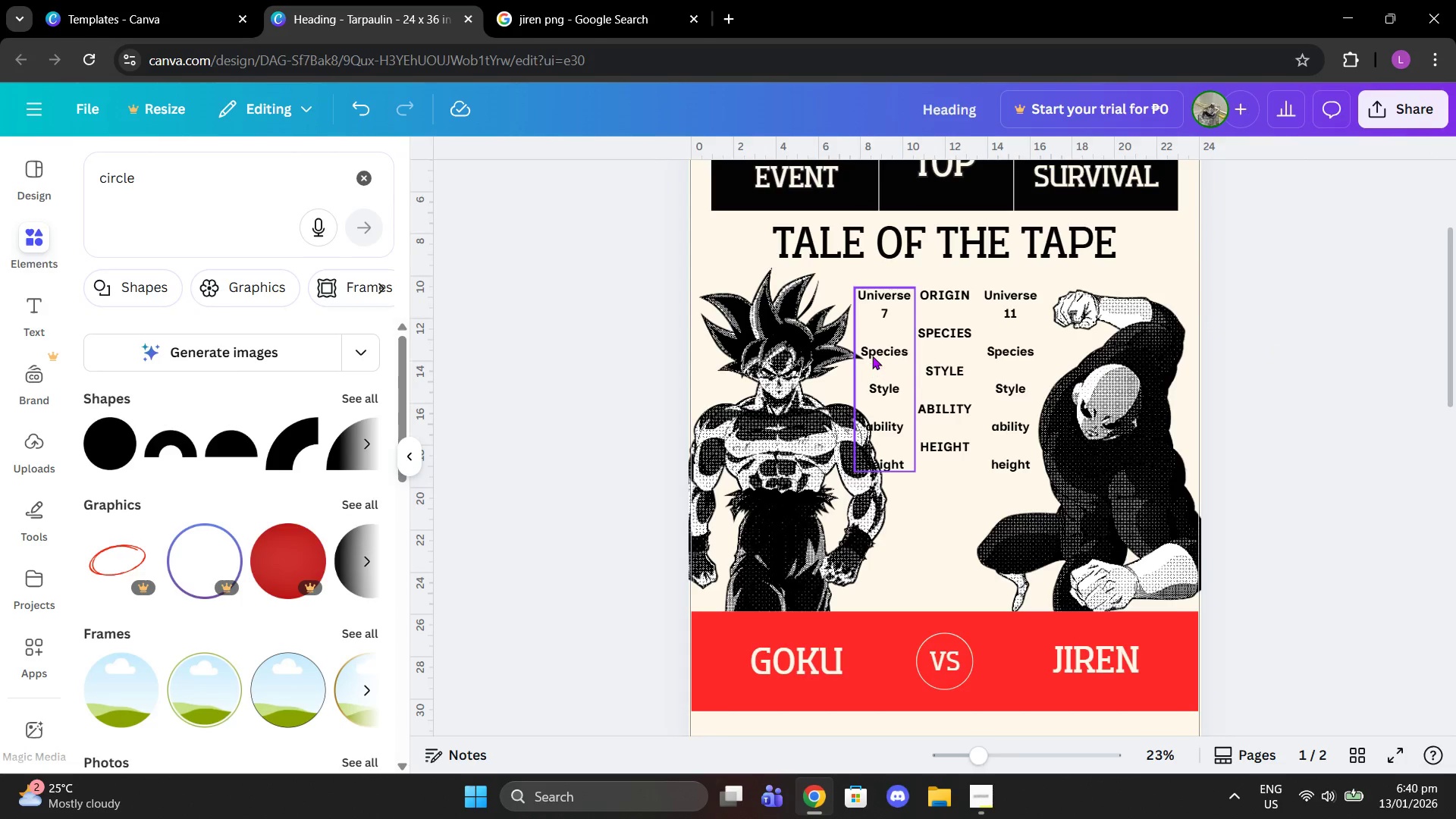 
double_click([877, 350])
 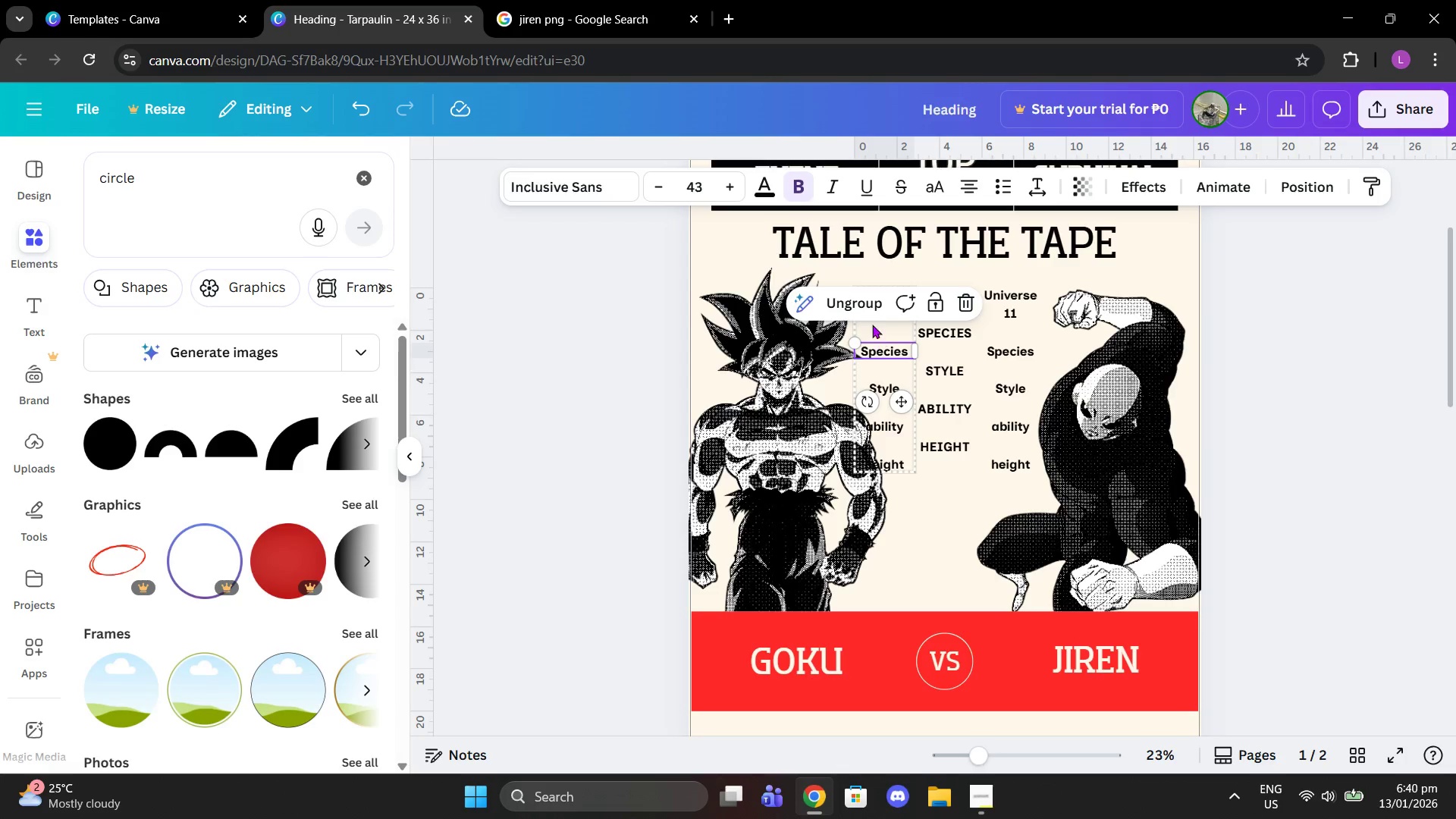 
left_click([864, 309])
 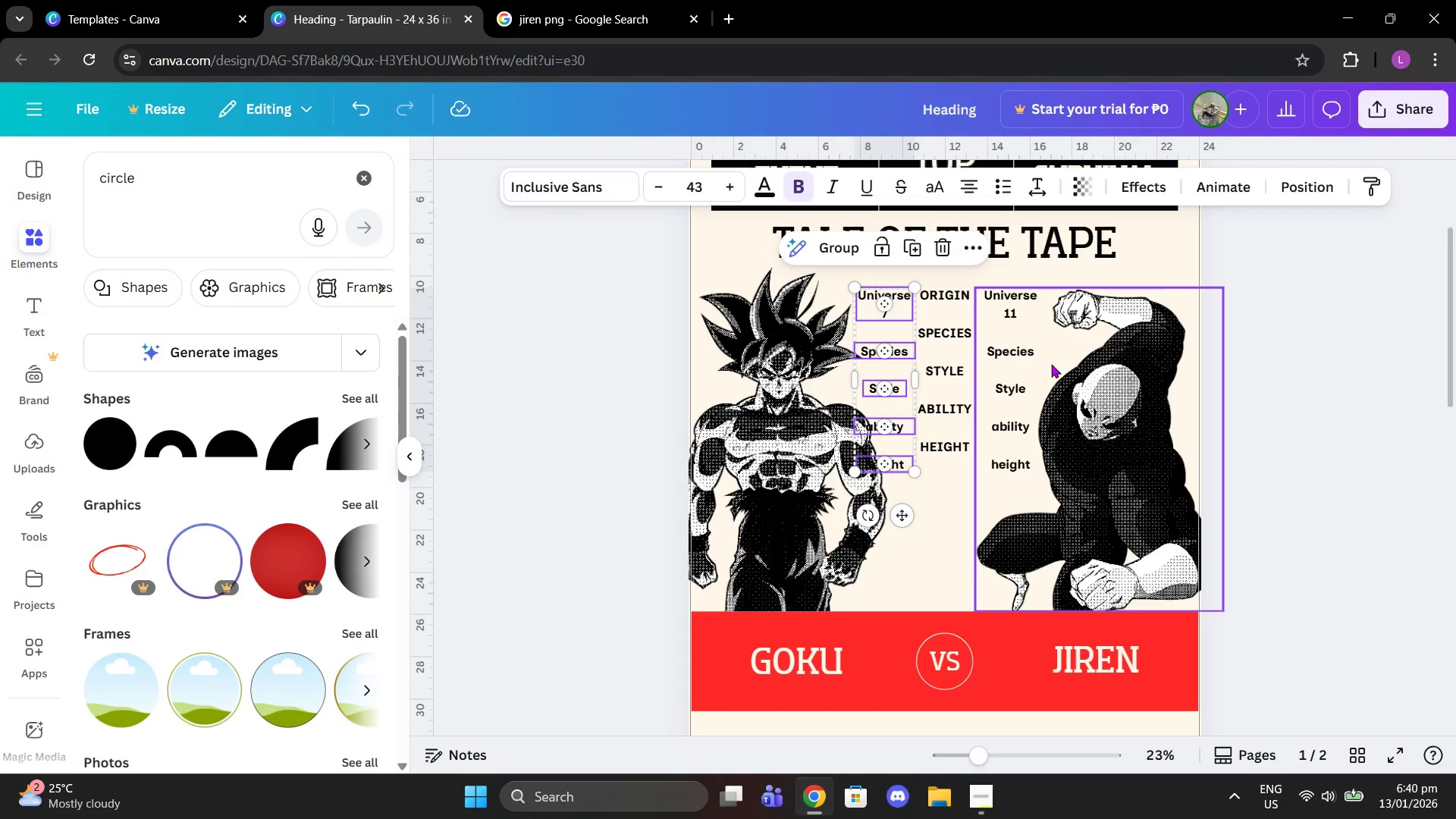 
left_click([1025, 355])
 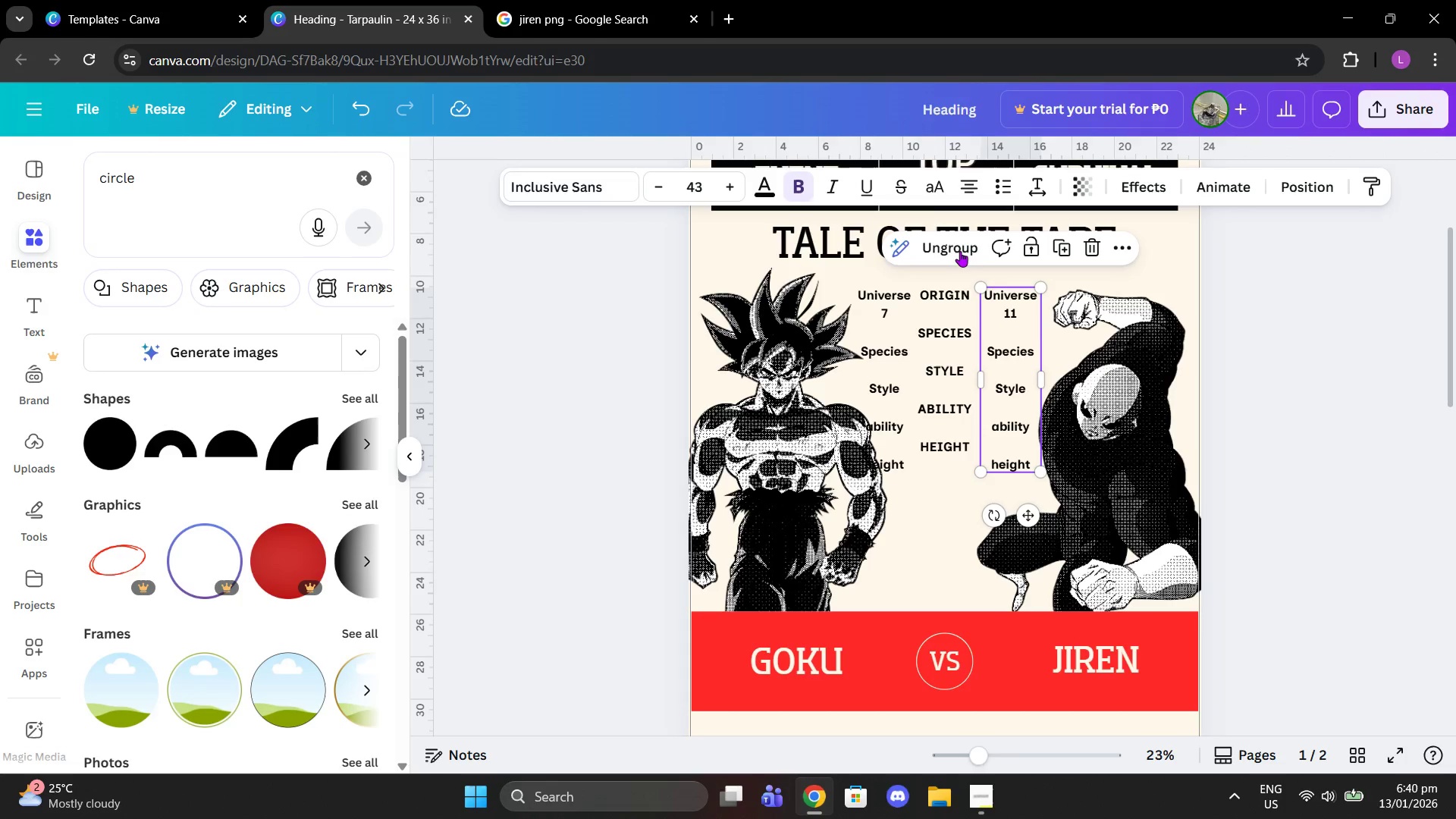 
left_click([954, 245])
 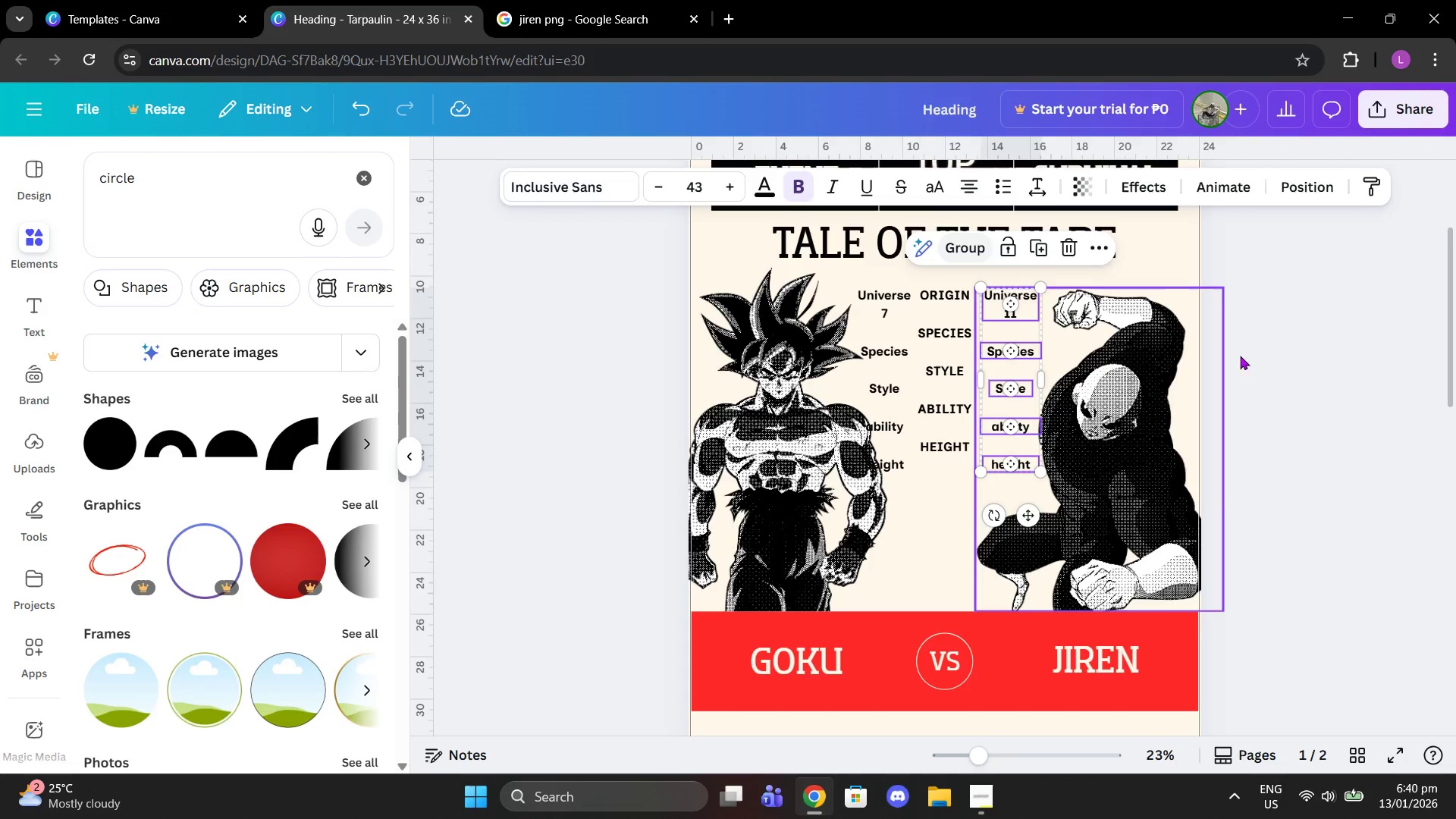 
left_click([1257, 363])
 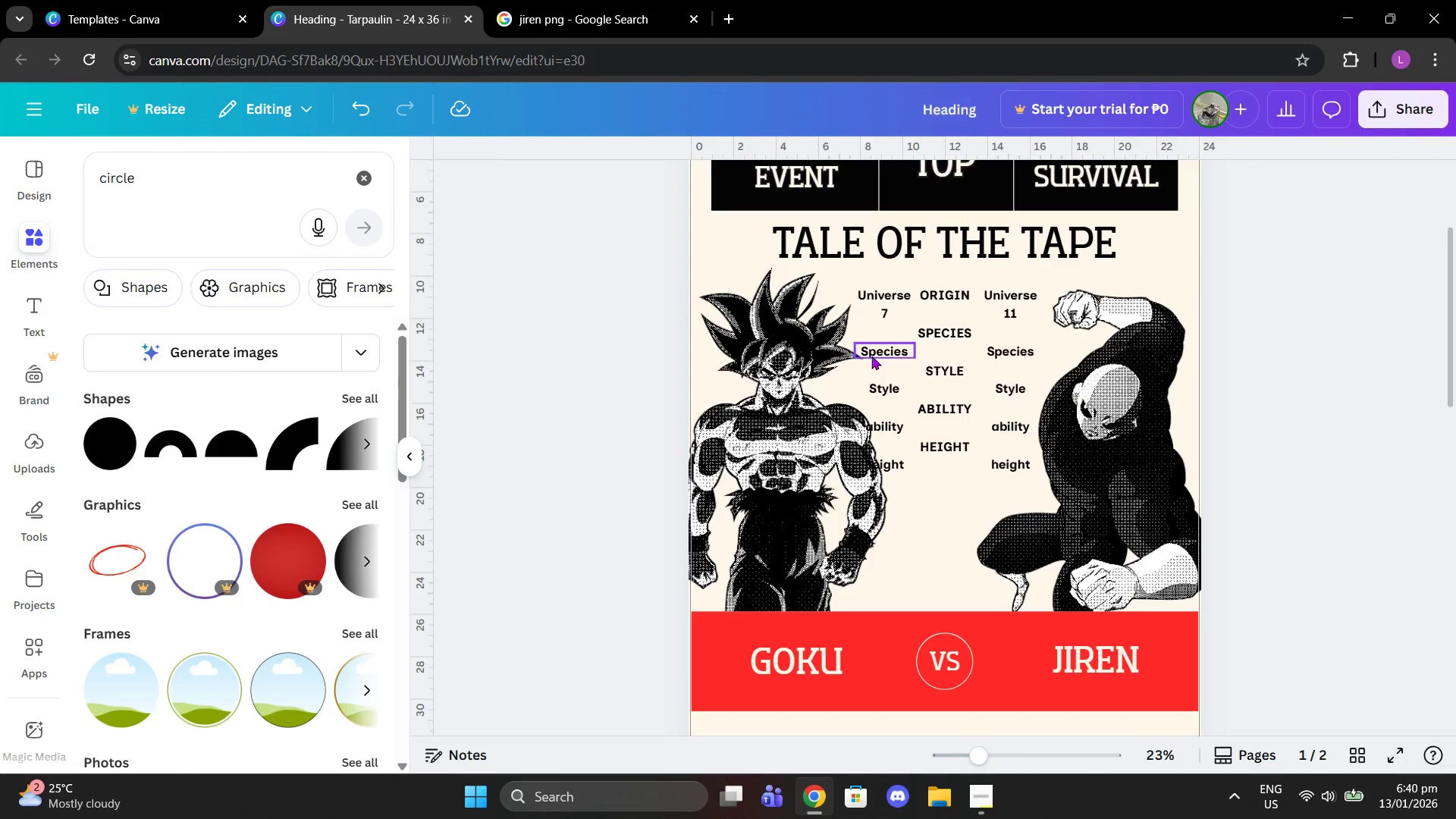 
left_click_drag(start_coordinate=[880, 352], to_coordinate=[883, 334])
 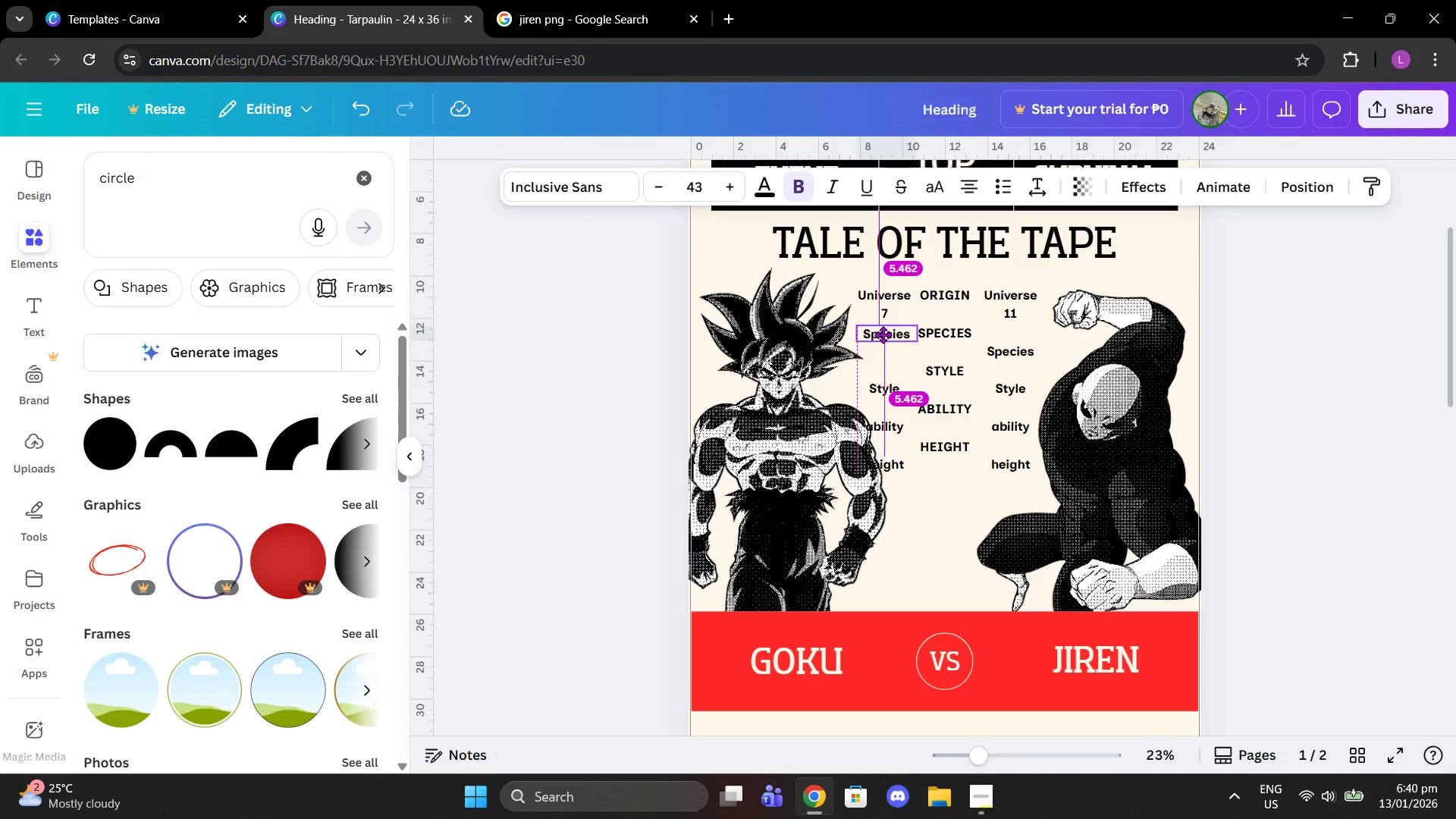 
left_click([883, 334])
 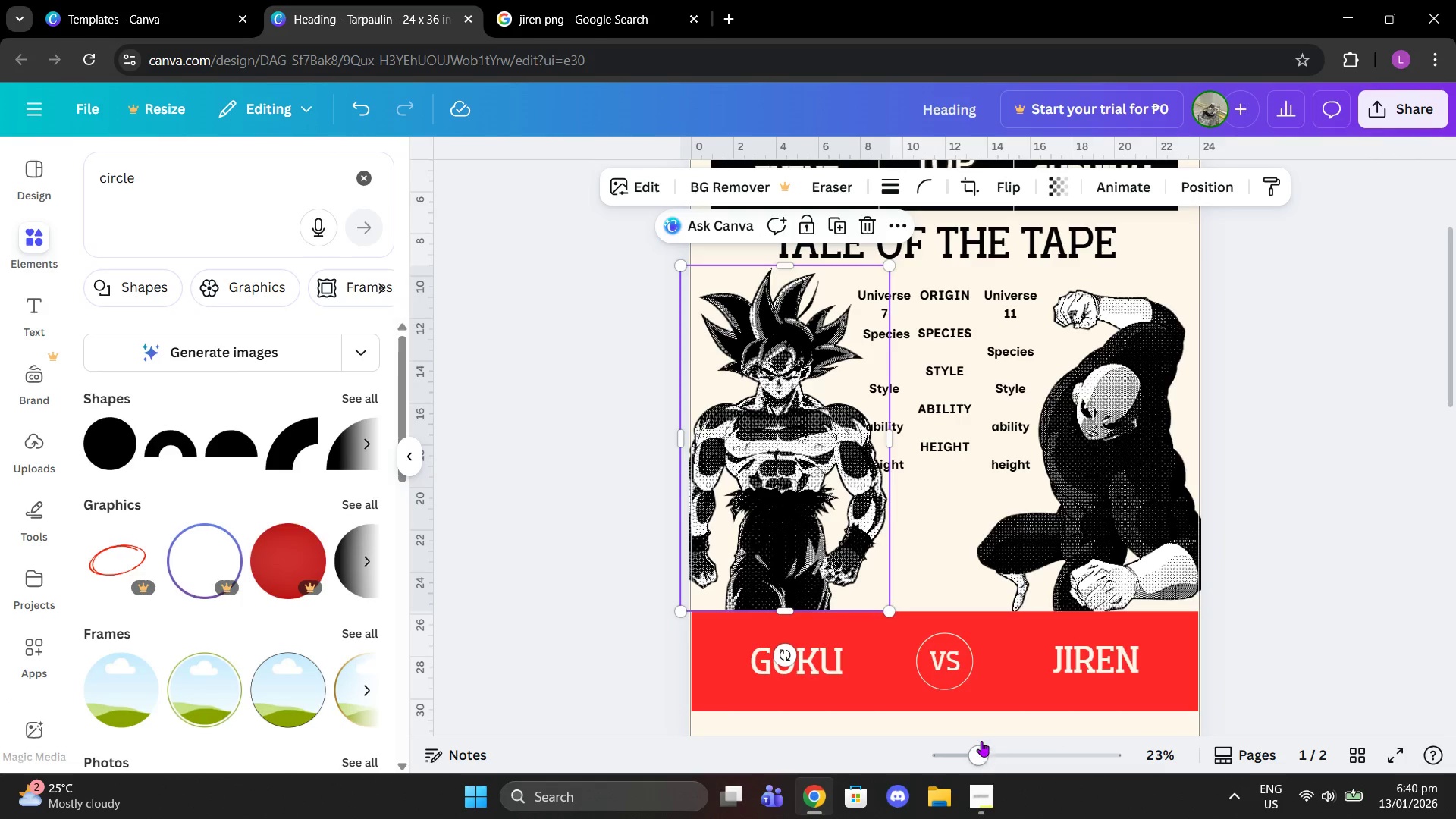 
left_click_drag(start_coordinate=[978, 738], to_coordinate=[1012, 745])
 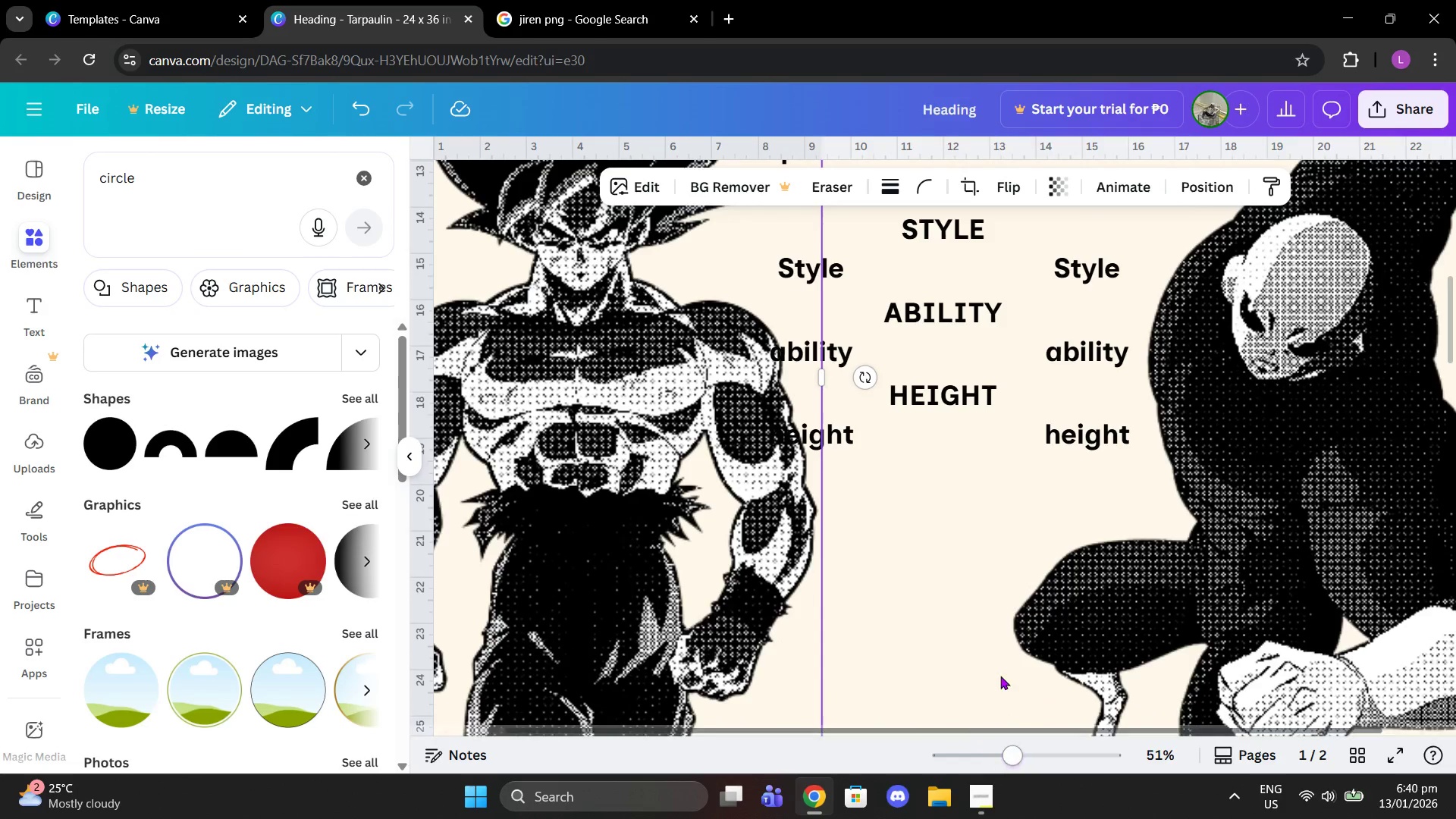 
scroll: coordinate [996, 664], scroll_direction: up, amount: 4.0
 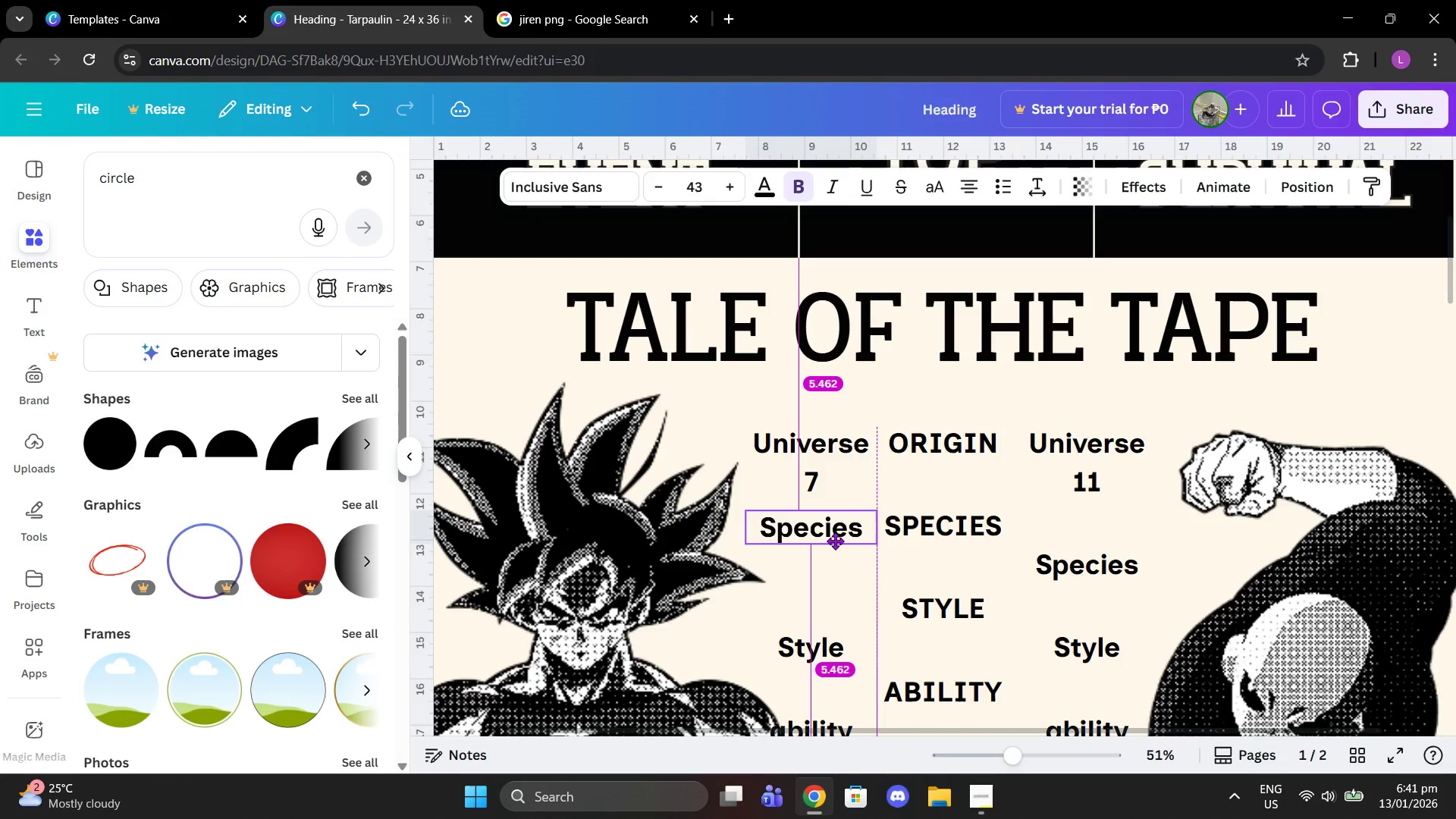 
wait(7.21)
 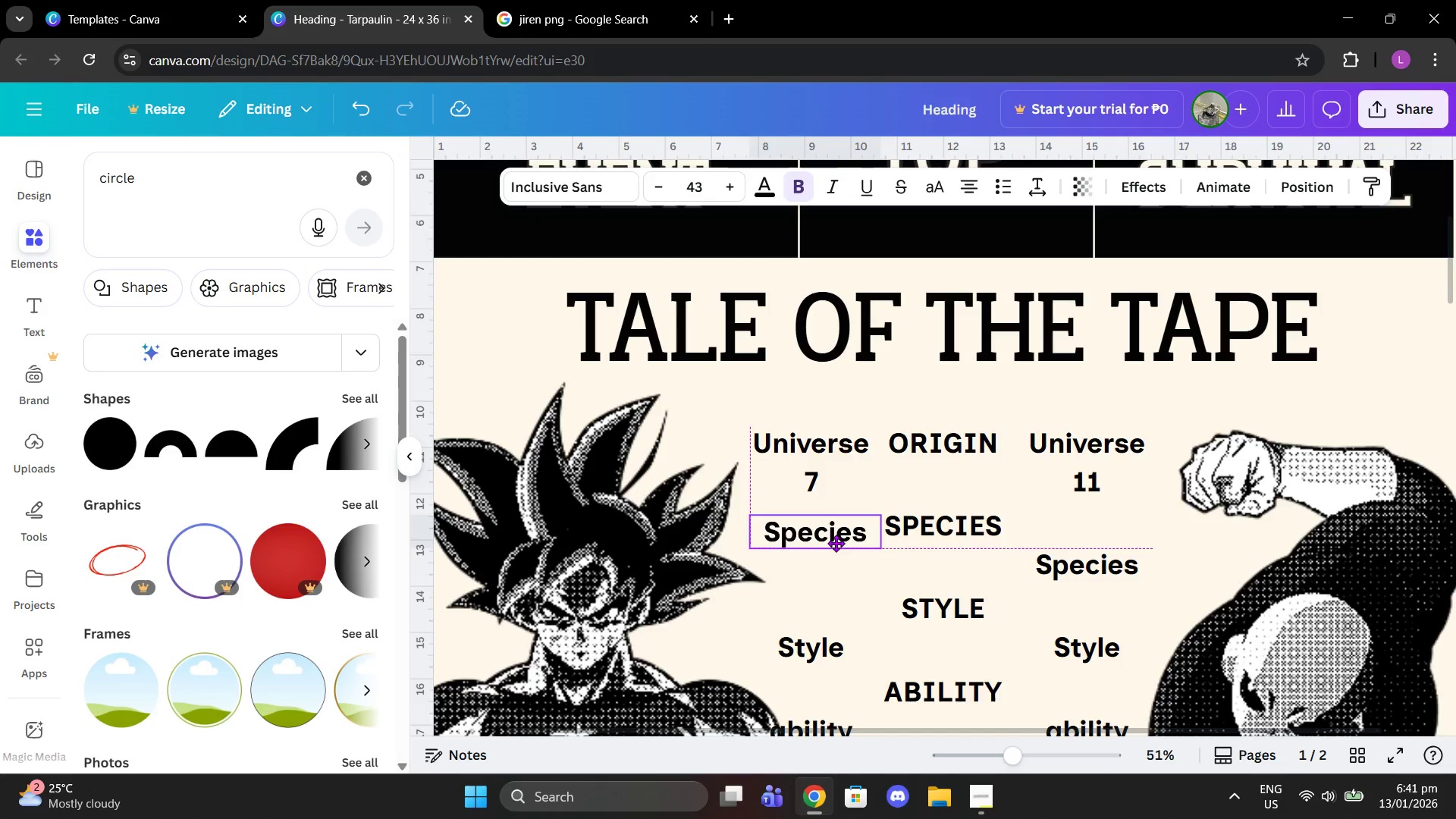 
left_click([835, 538])
 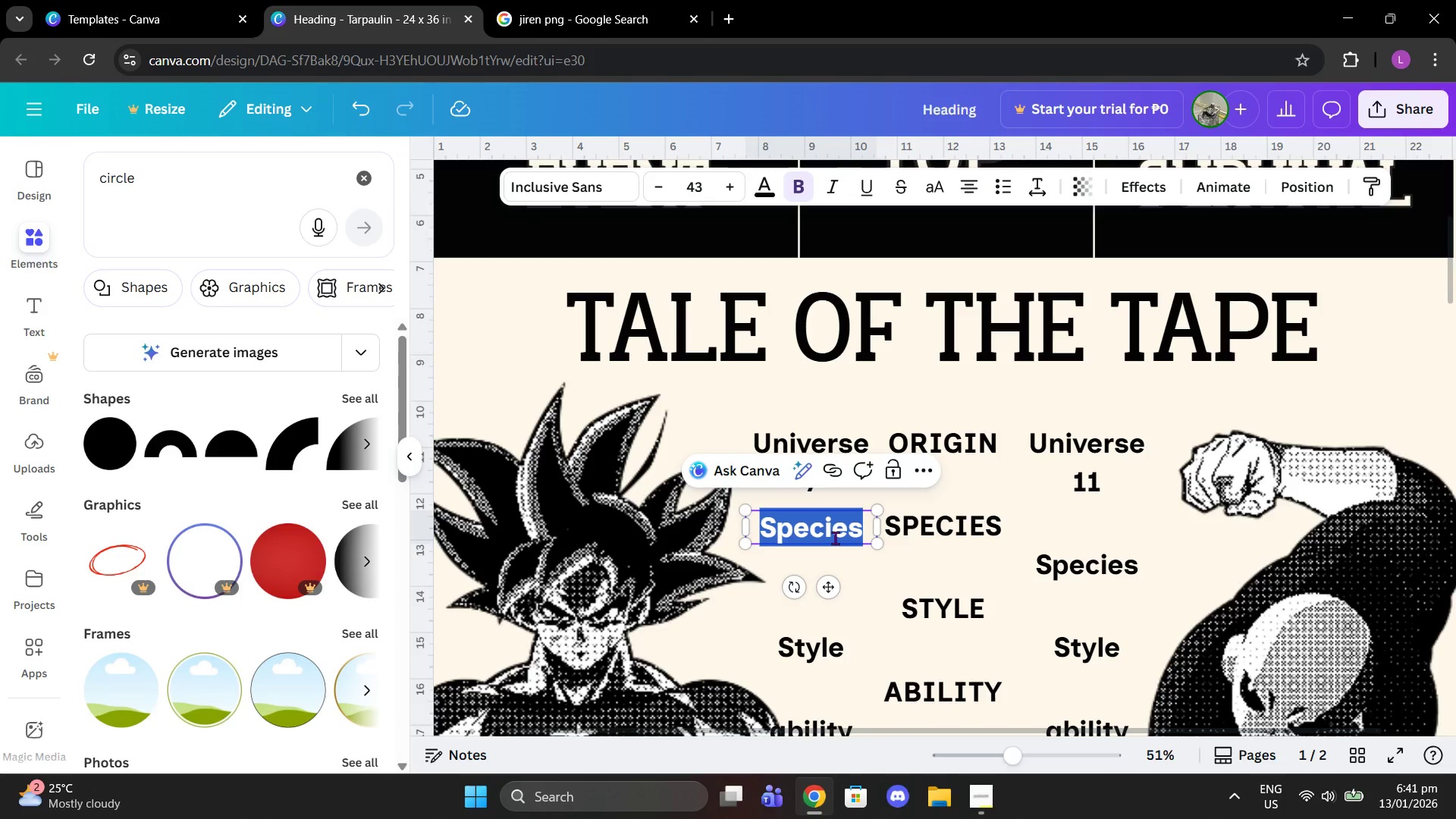 
type(Saiyanb)
key(Backspace)
 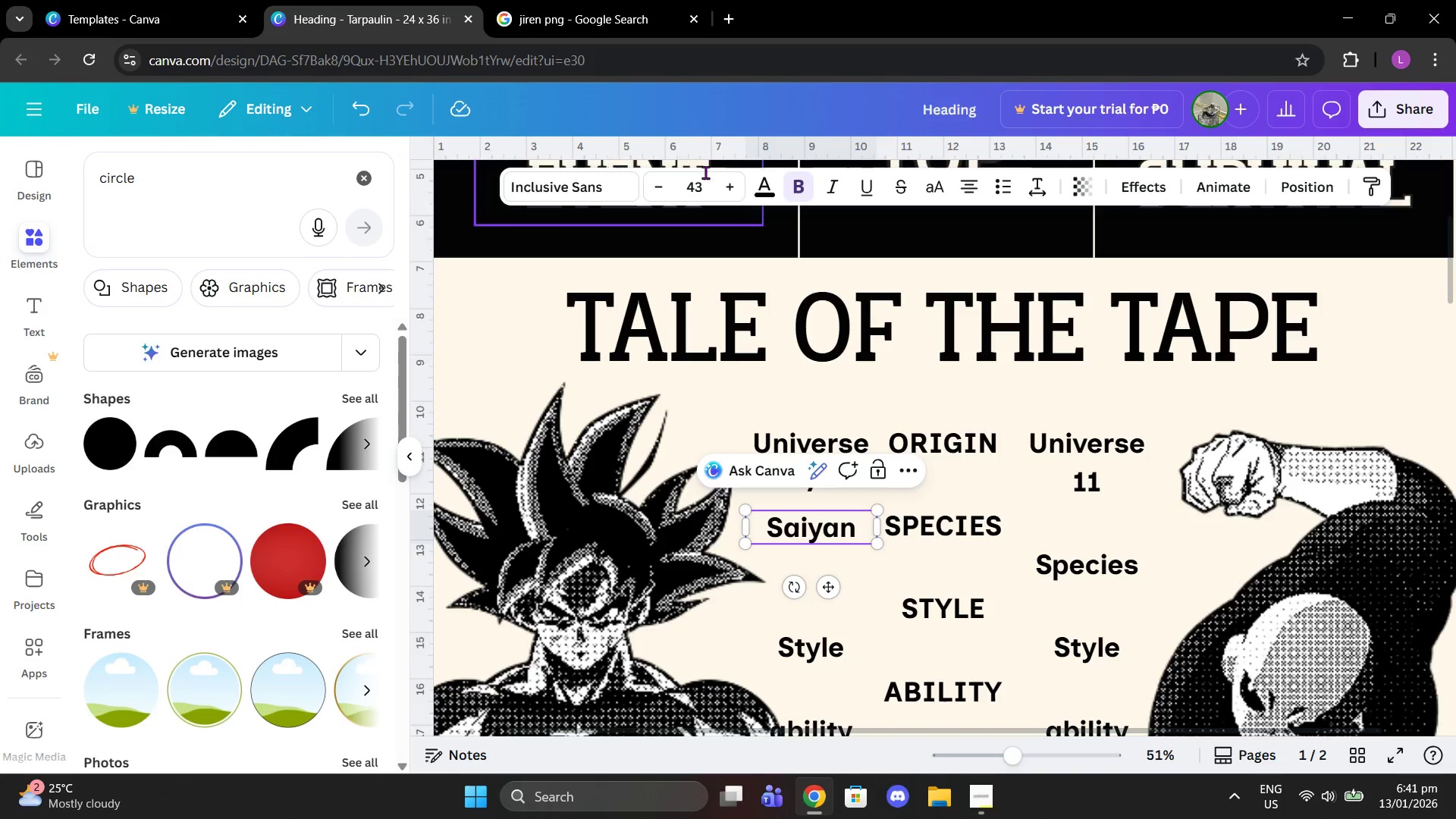 
left_click([797, 192])
 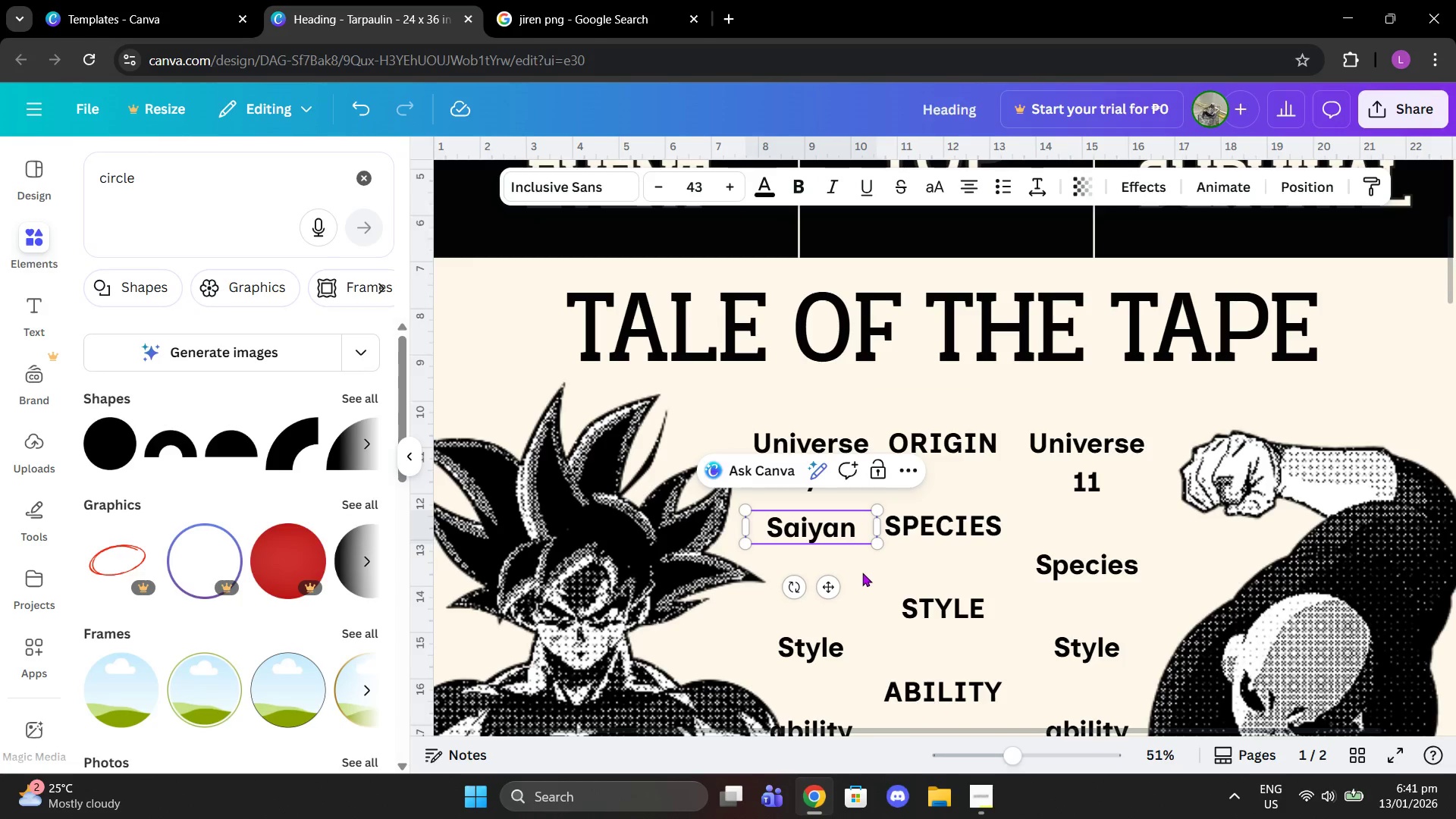 
left_click([845, 542])
 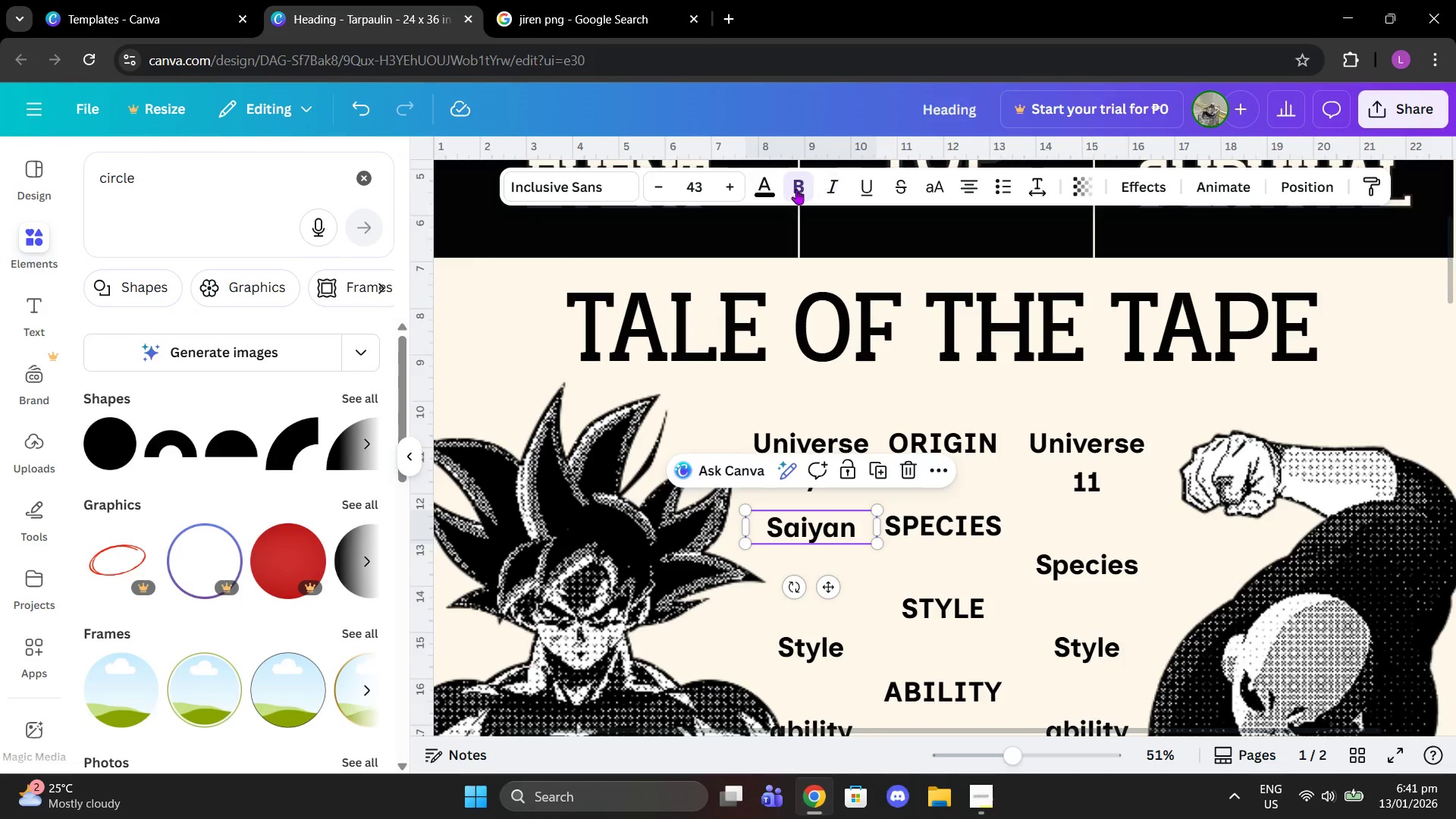 
left_click([790, 196])
 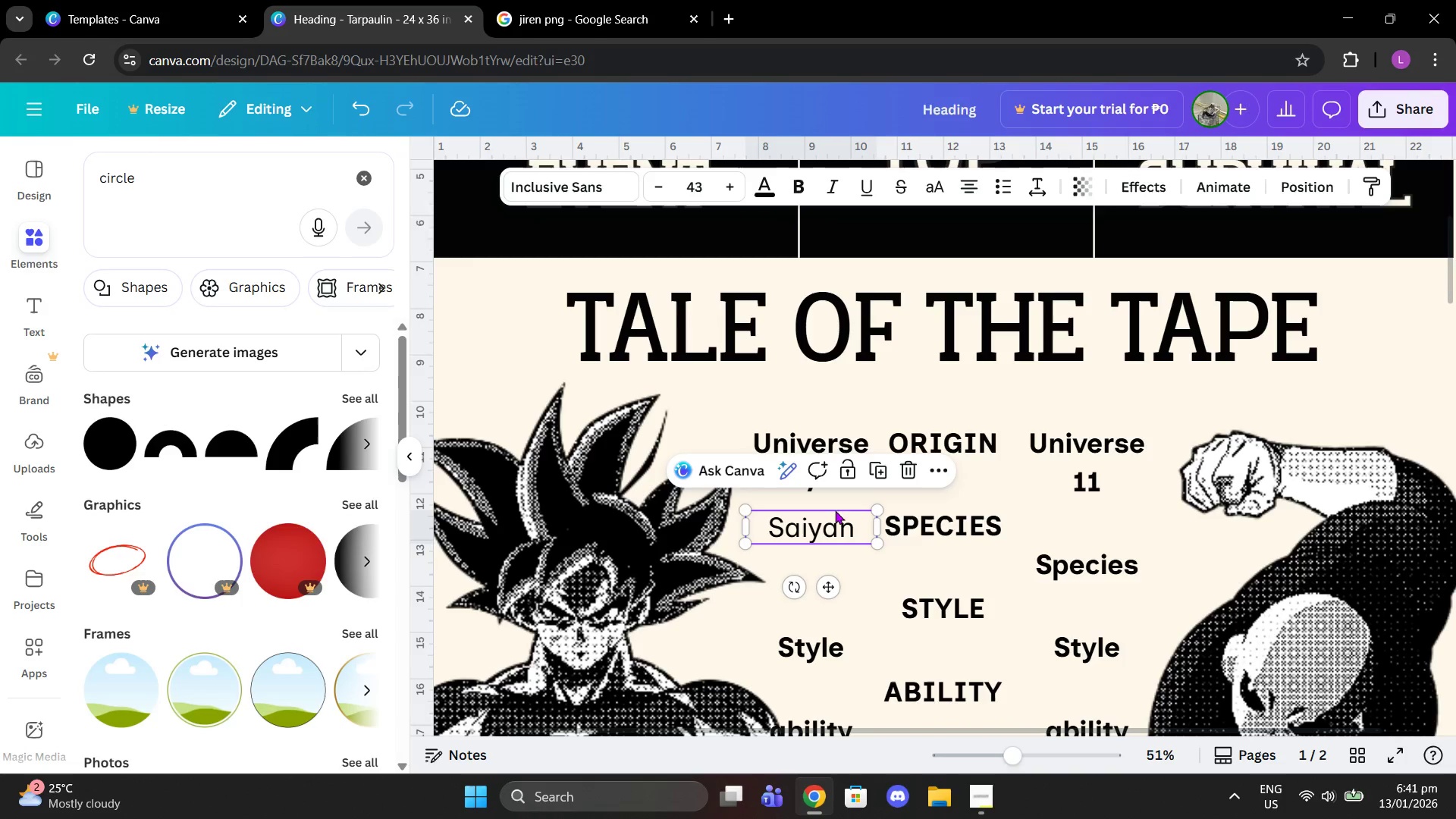 
left_click([822, 492])
 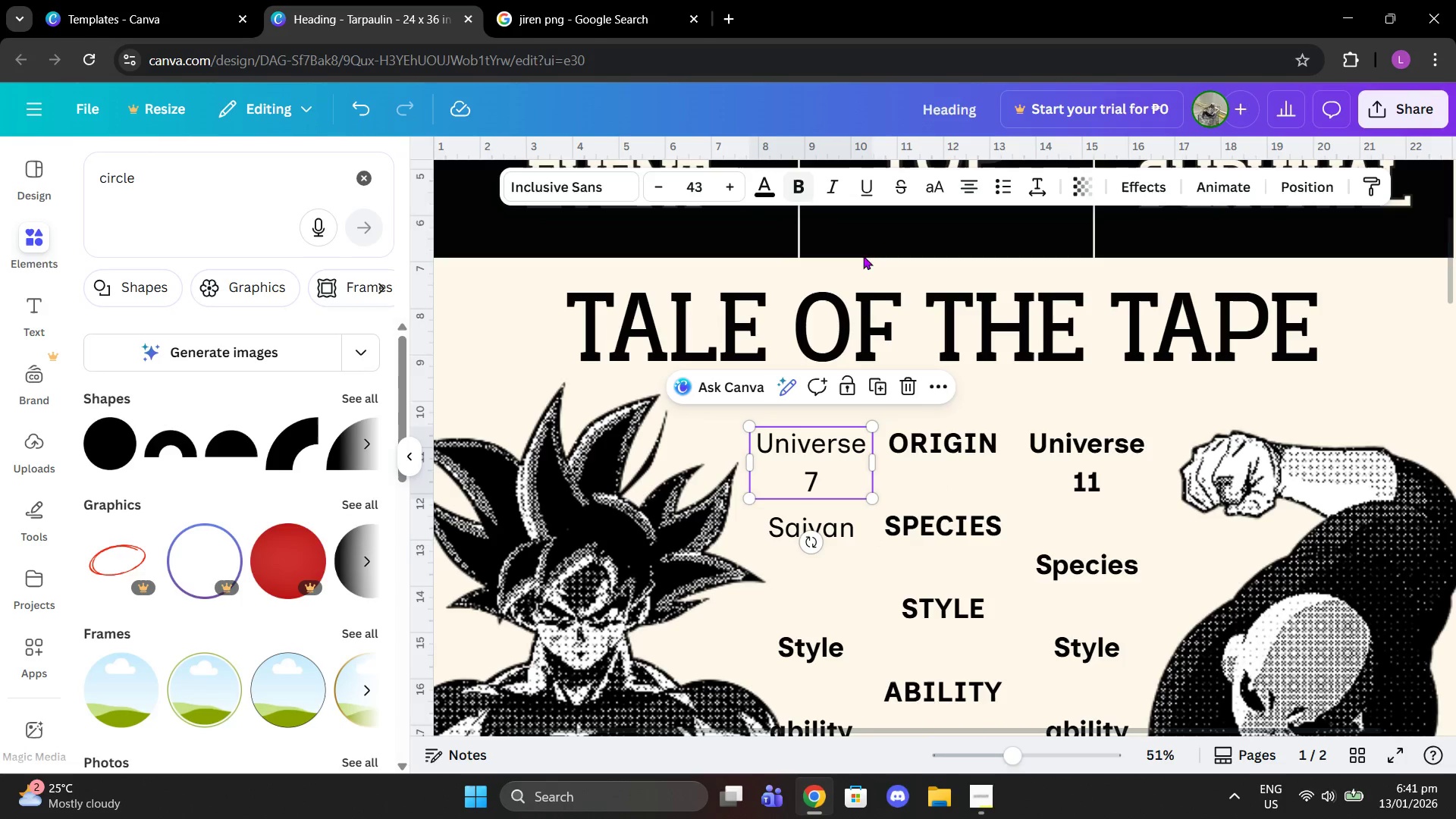 
left_click([1053, 457])
 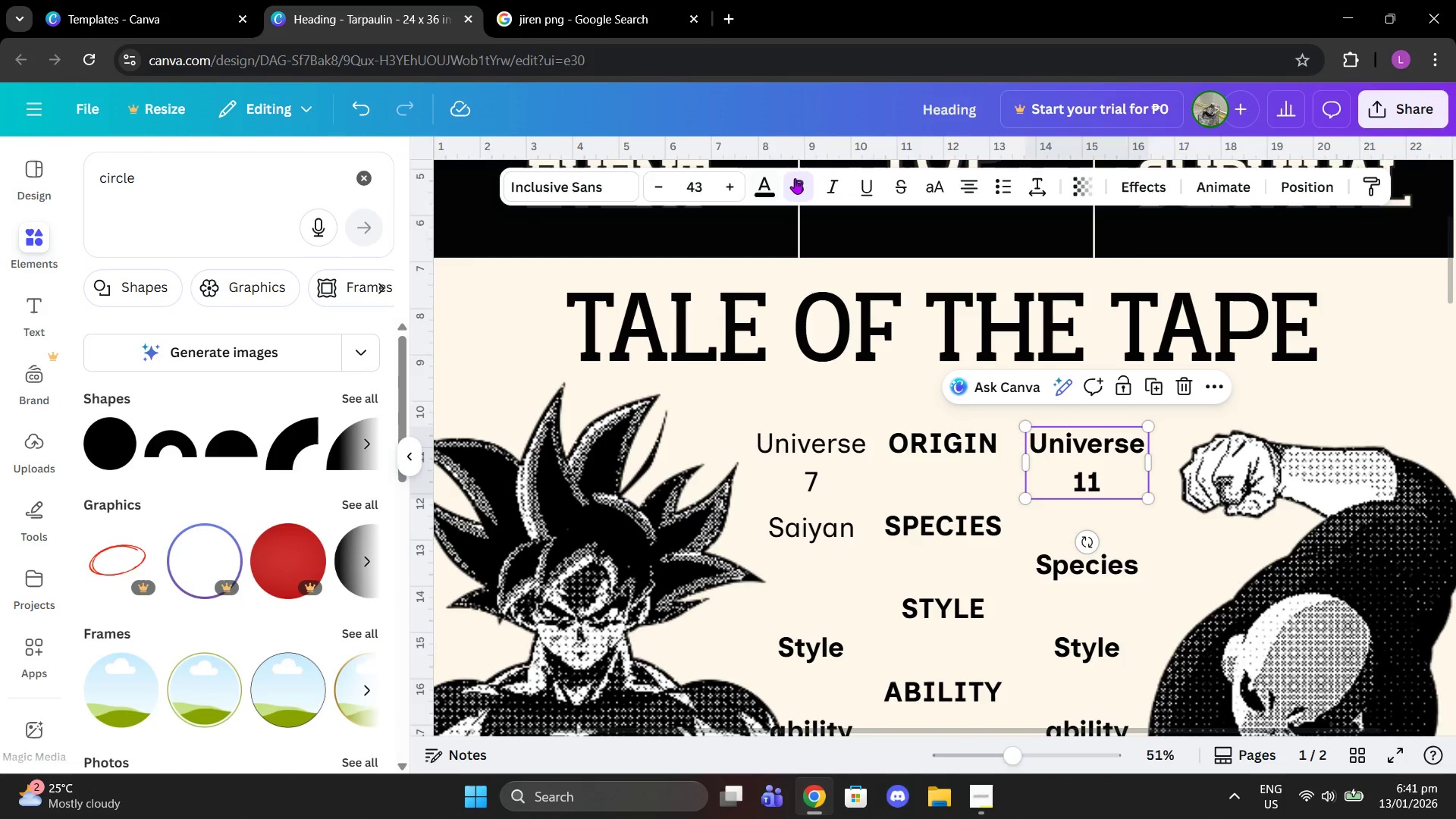 
left_click([796, 178])
 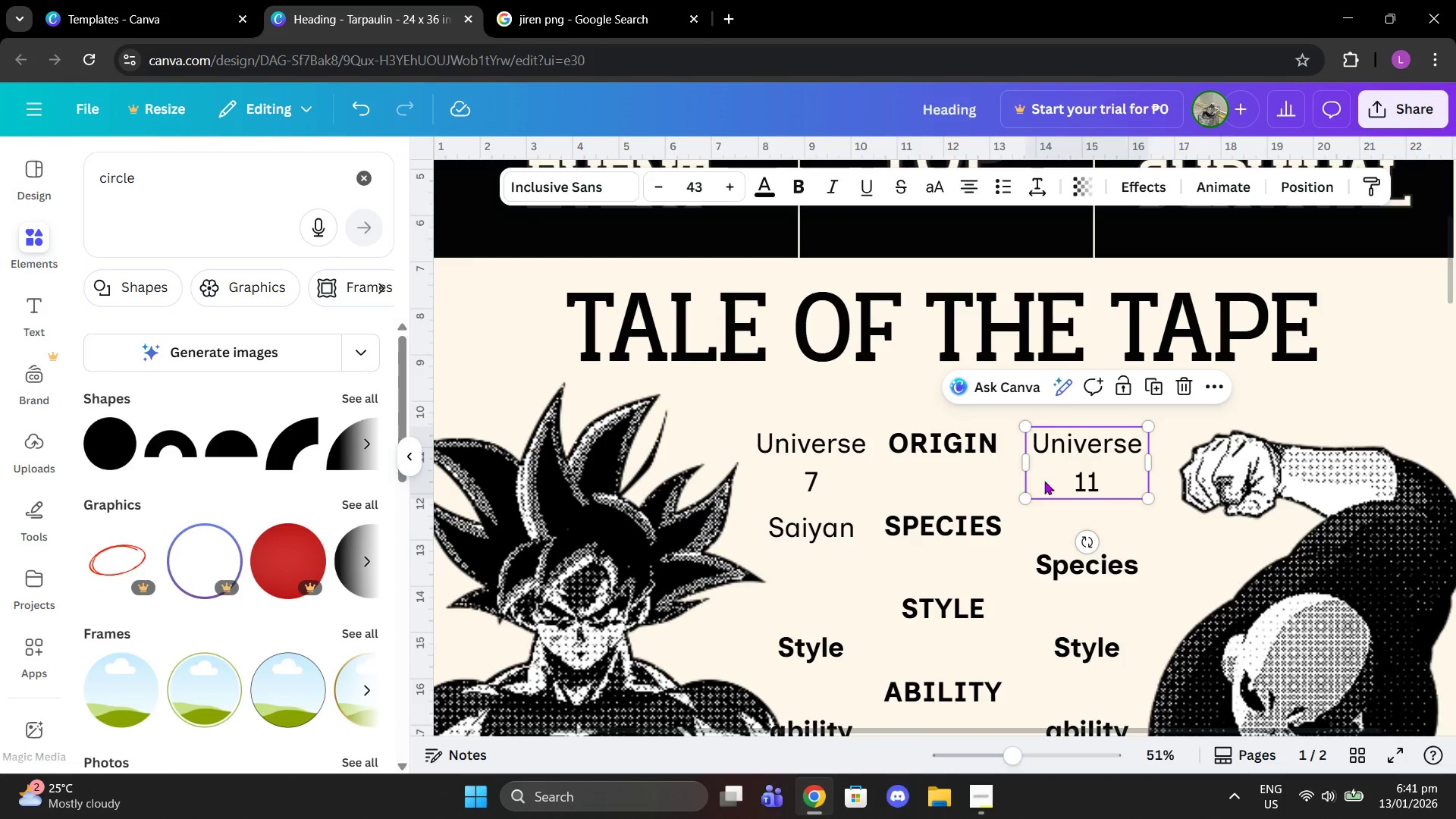 
scroll: coordinate [1093, 534], scroll_direction: down, amount: 2.0
 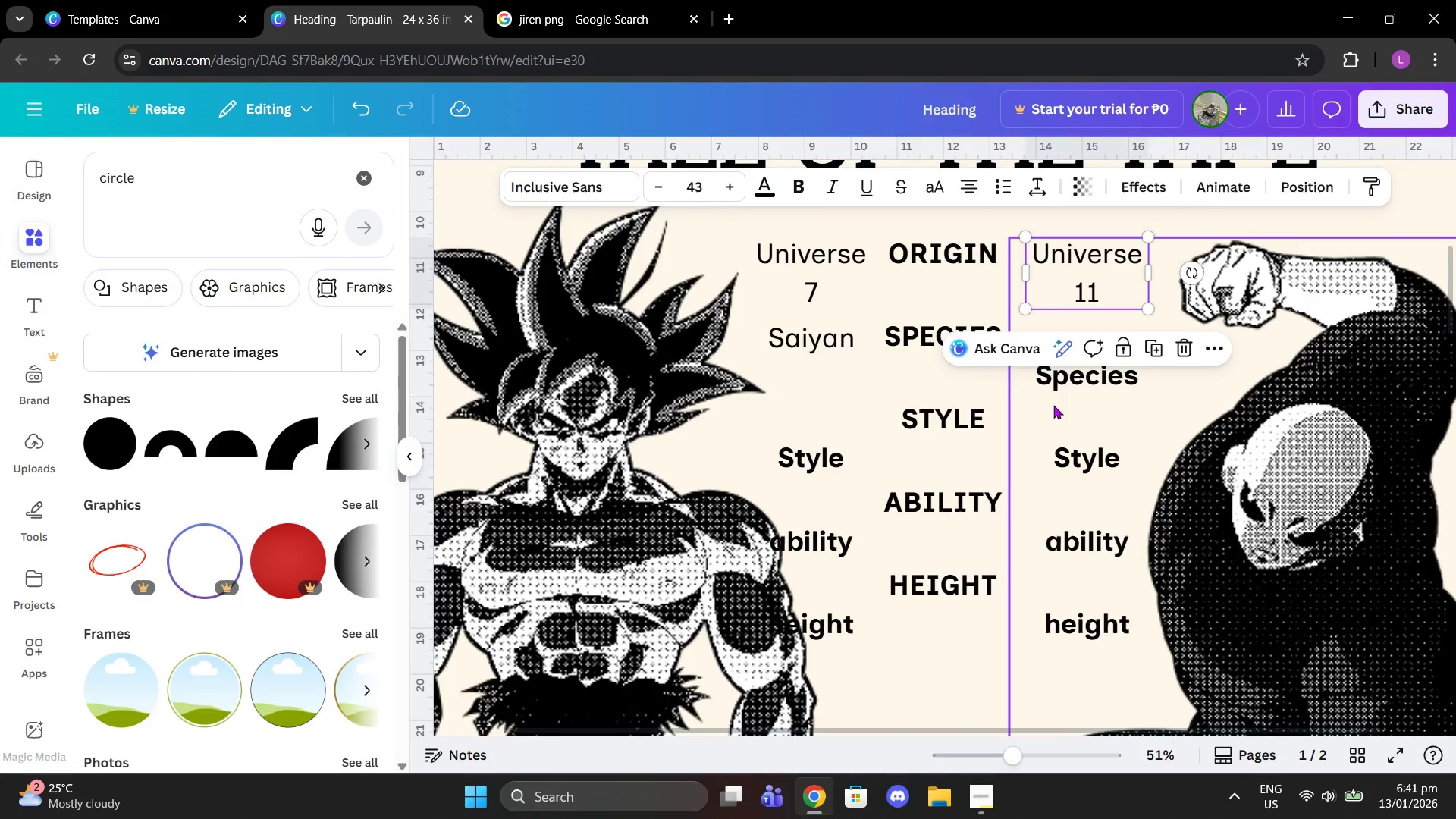 
left_click_drag(start_coordinate=[1065, 386], to_coordinate=[1066, 346])
 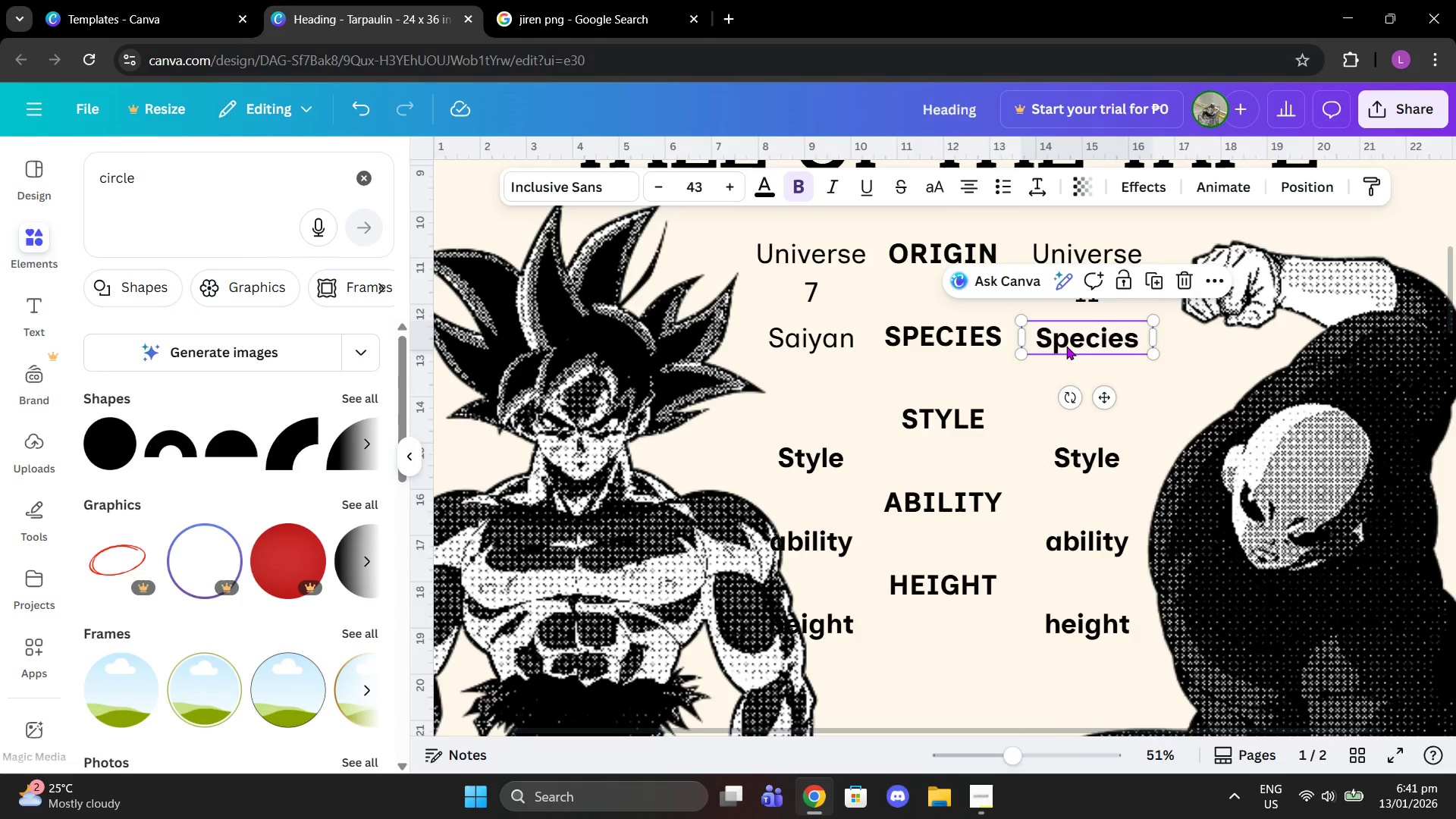 
left_click([1066, 346])
 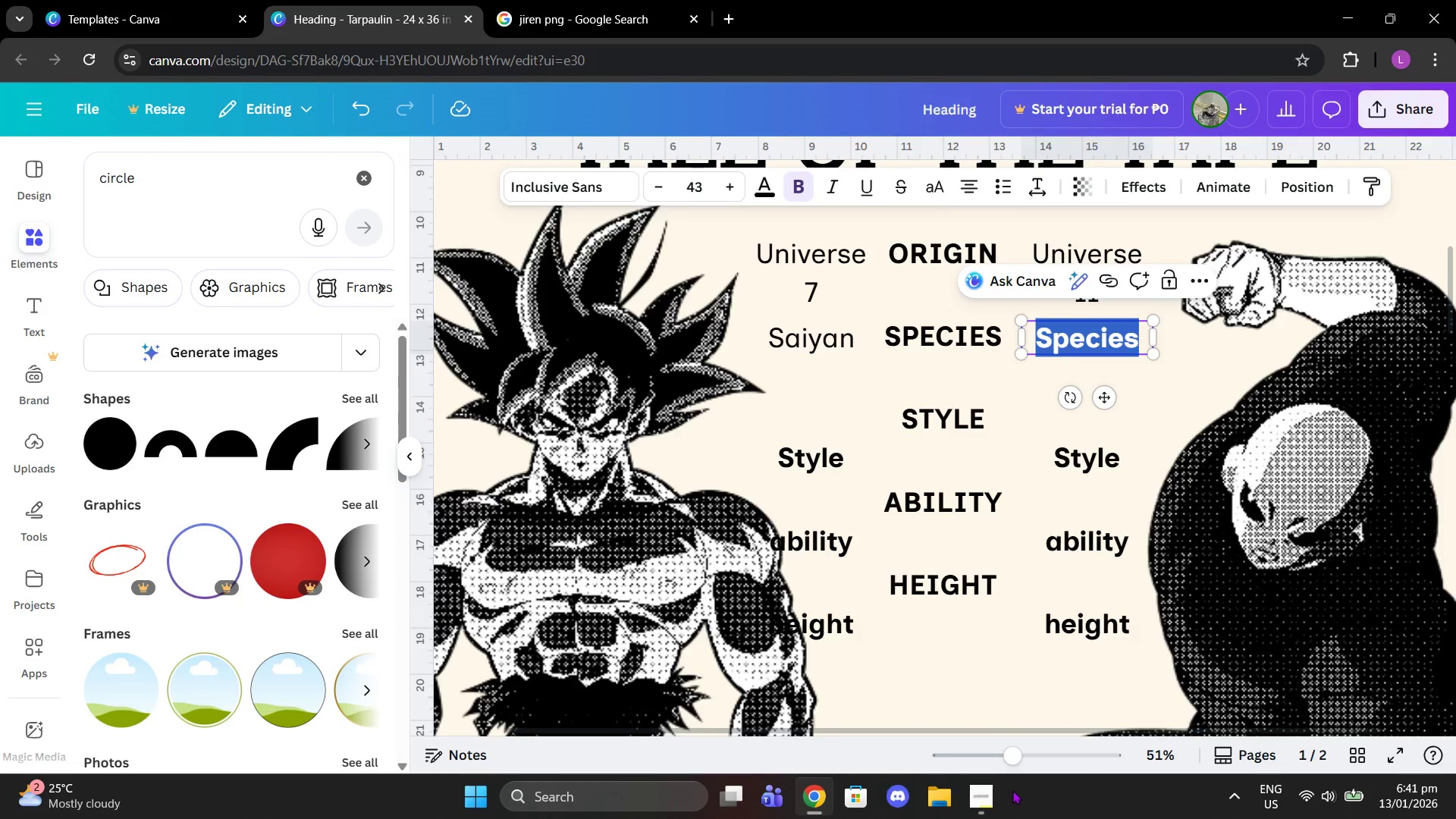 
left_click([981, 787])